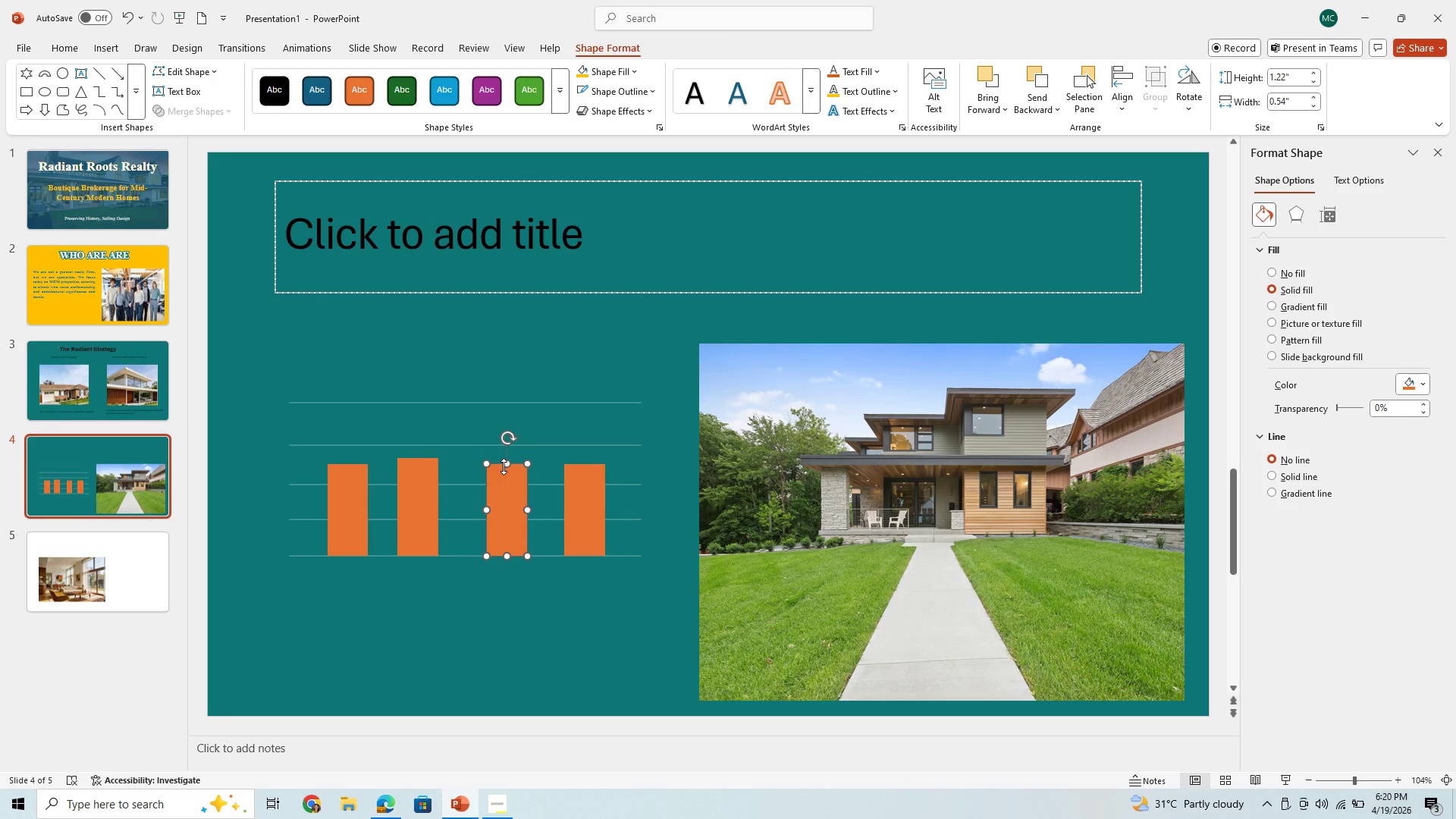 
left_click_drag(start_coordinate=[506, 465], to_coordinate=[512, 444])
 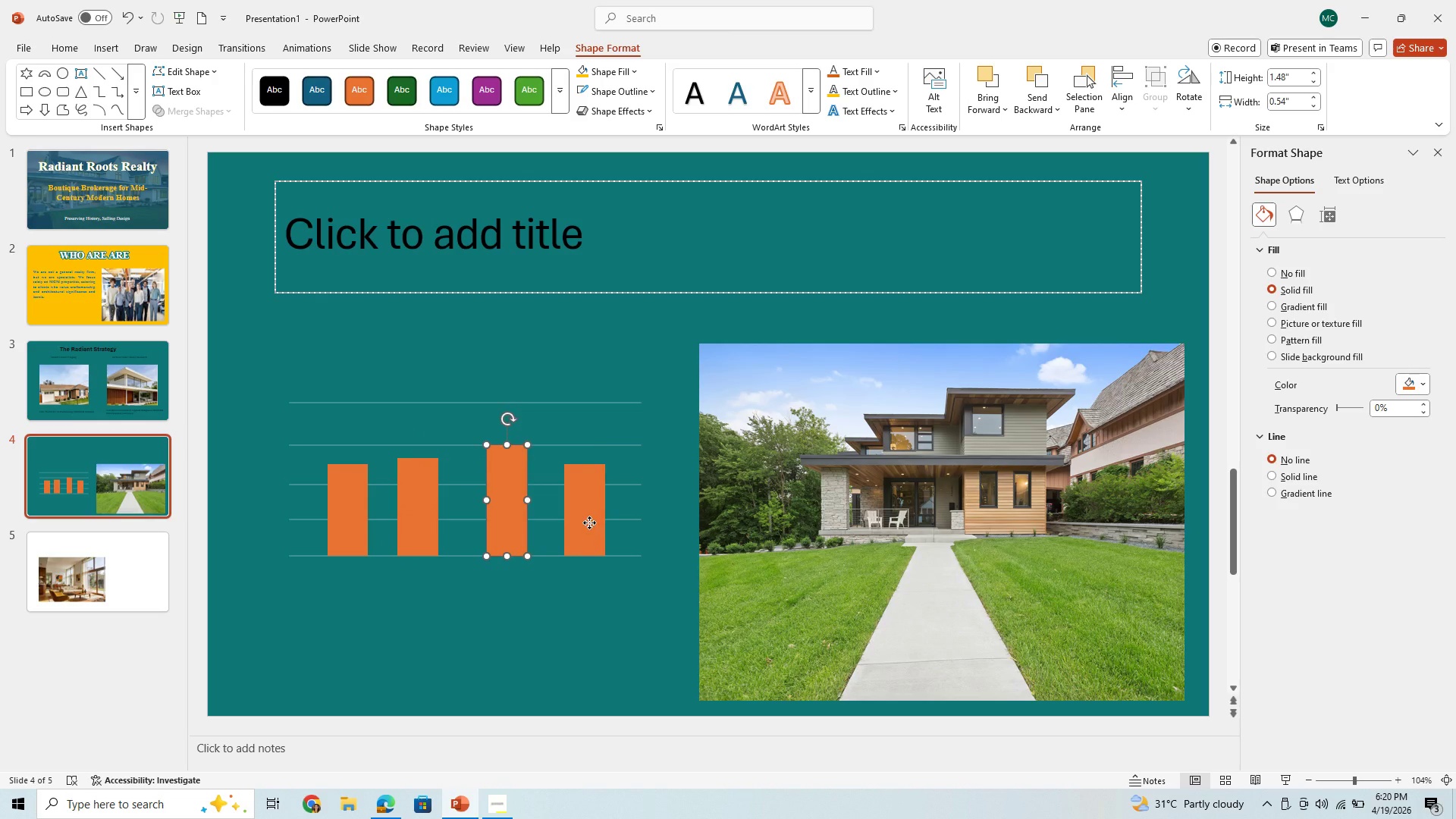 
left_click([589, 522])
 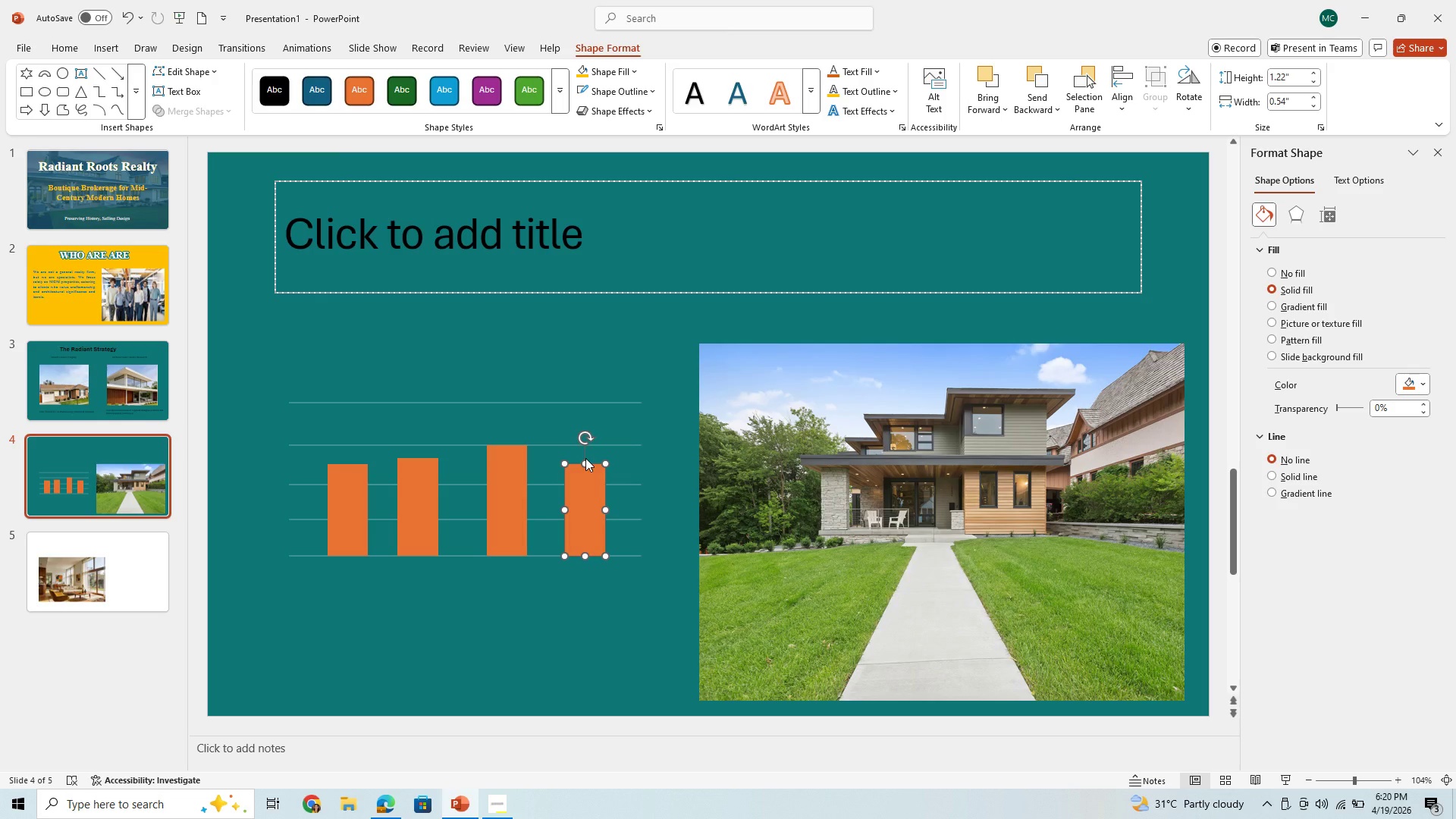 
left_click_drag(start_coordinate=[585, 458], to_coordinate=[594, 419])
 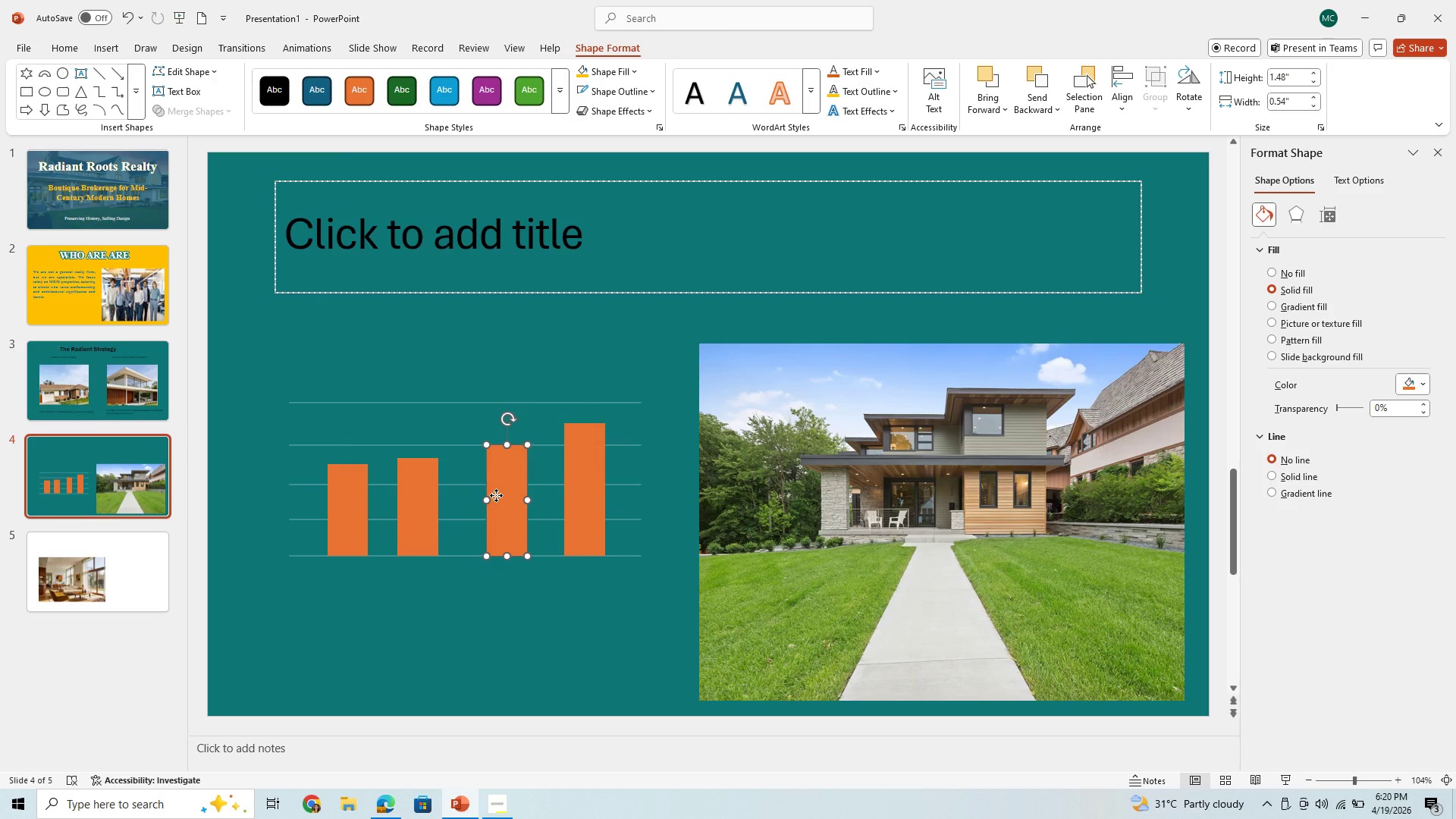 
left_click([496, 495])
 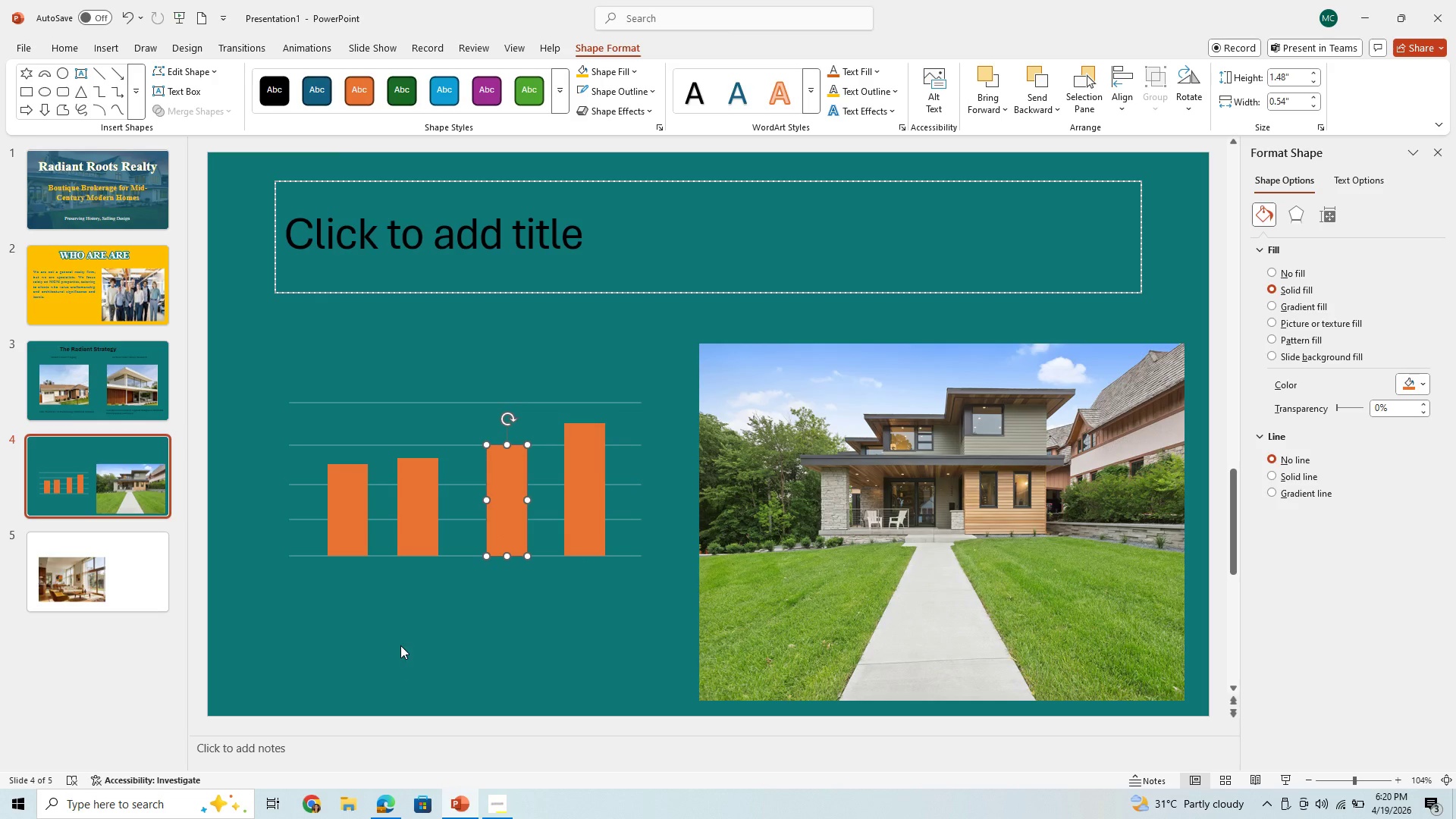 
left_click([400, 645])
 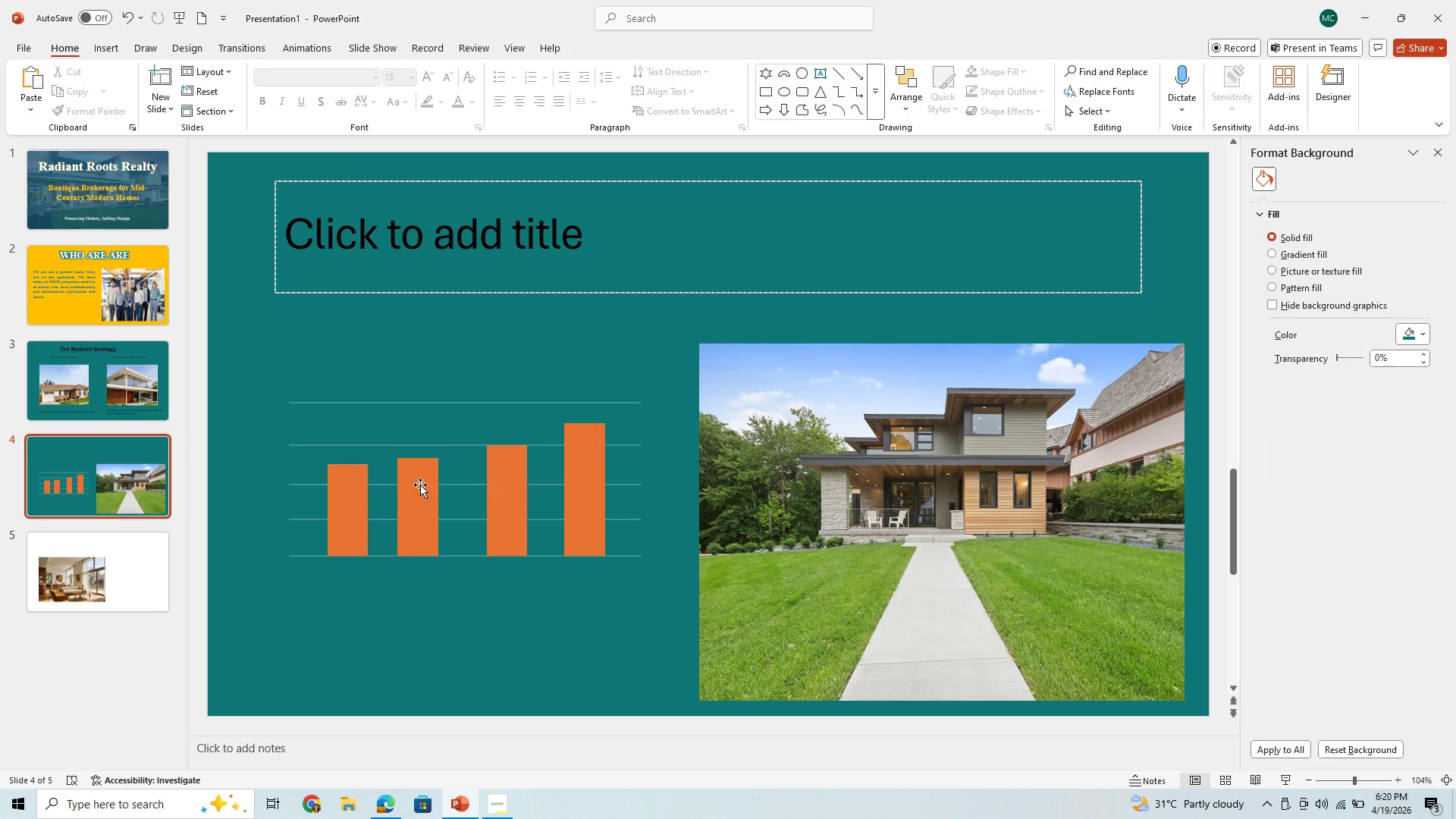 
left_click_drag(start_coordinate=[420, 482], to_coordinate=[428, 481])
 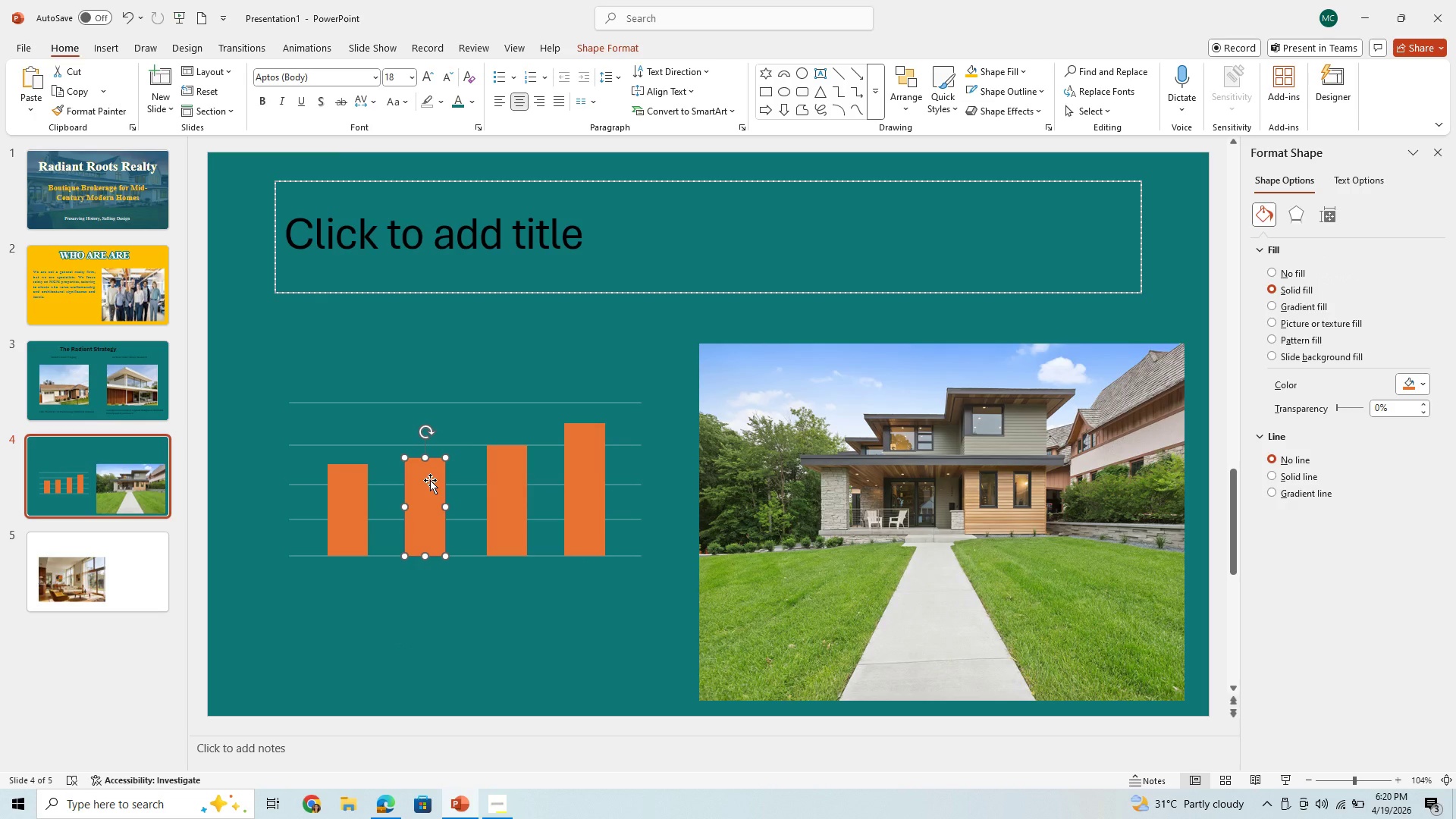 
wait(10.66)
 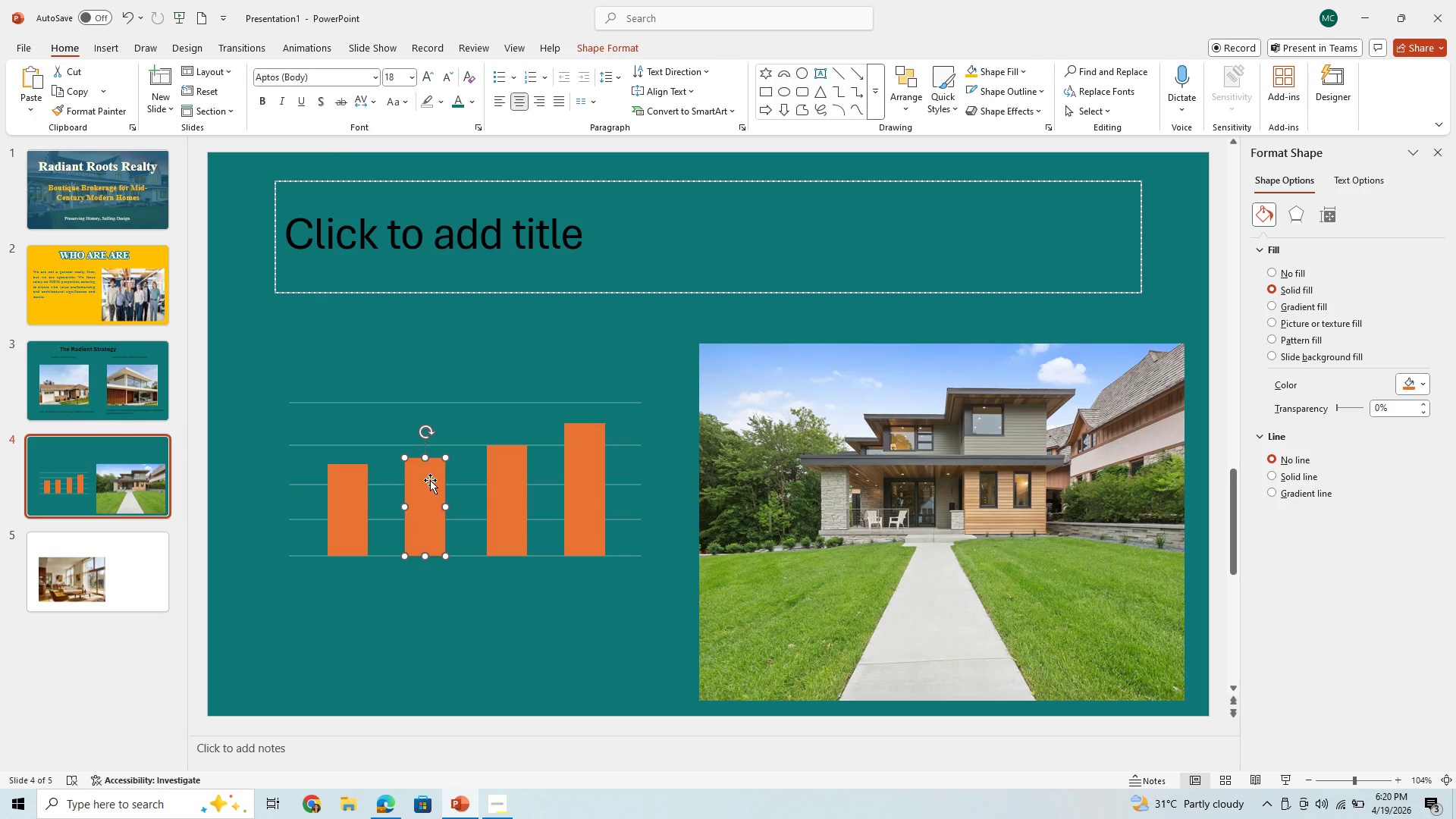 
left_click([497, 810])